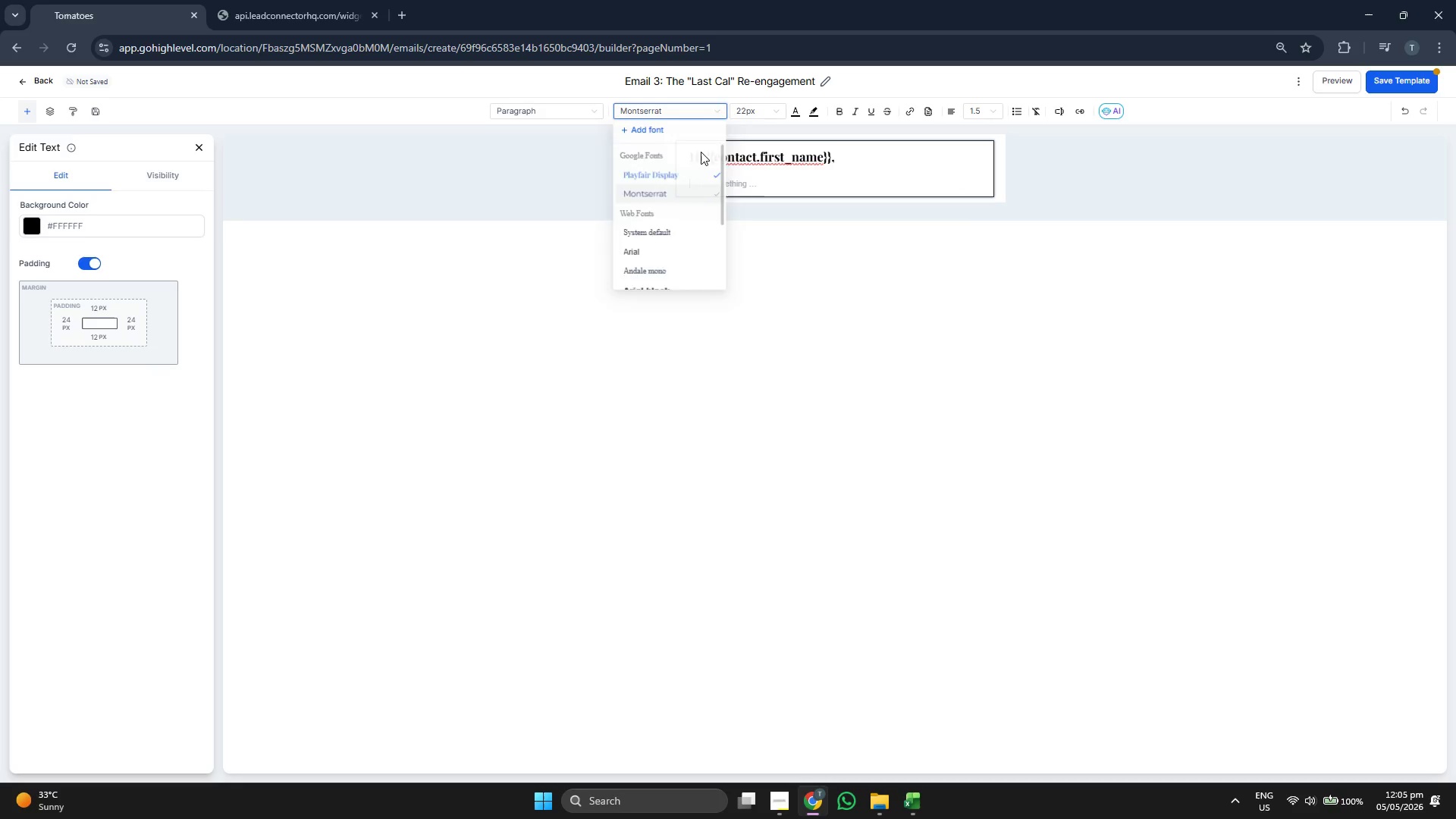 
double_click([755, 115])
 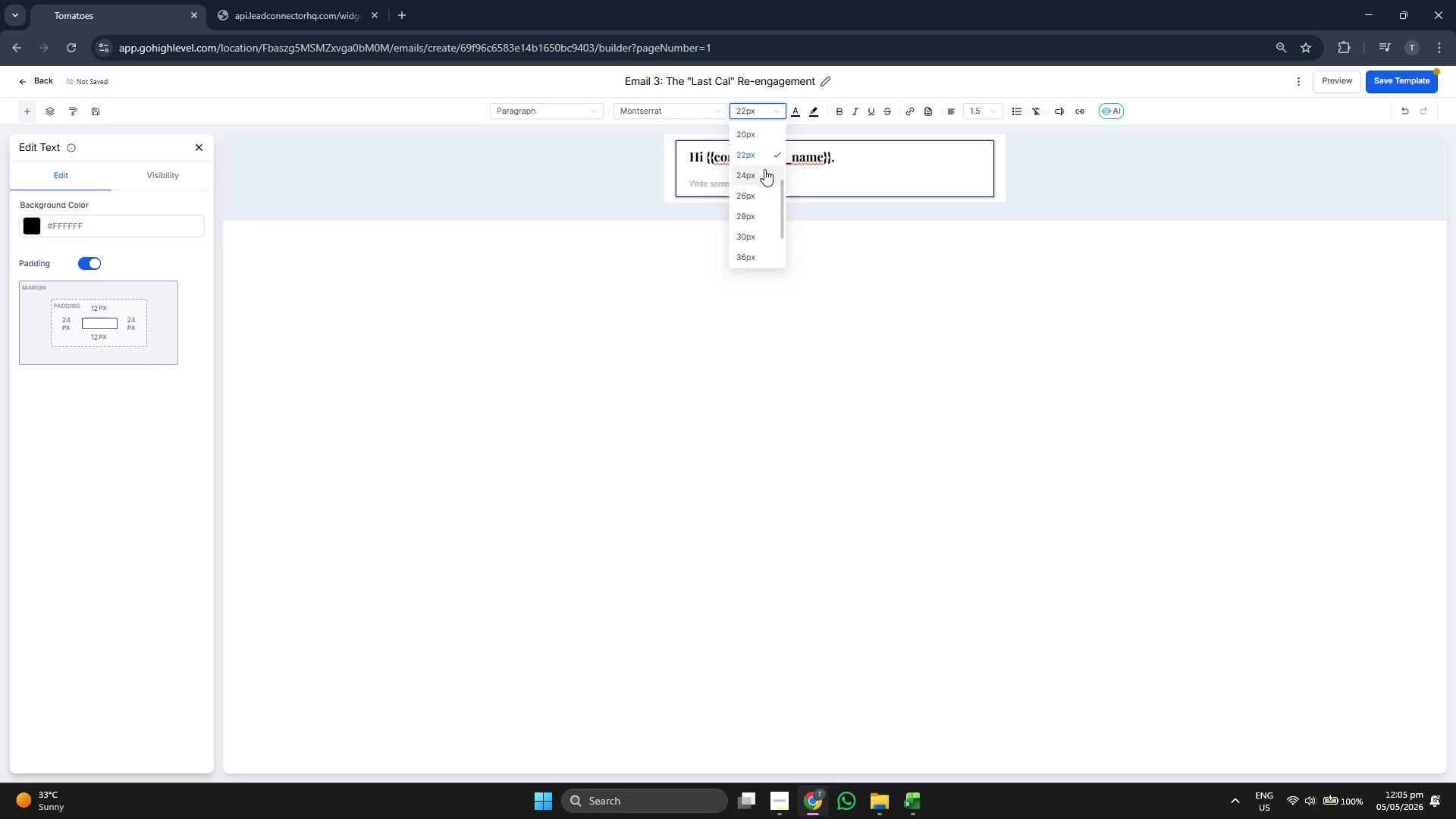 
scroll: coordinate [762, 170], scroll_direction: up, amount: 1.0
 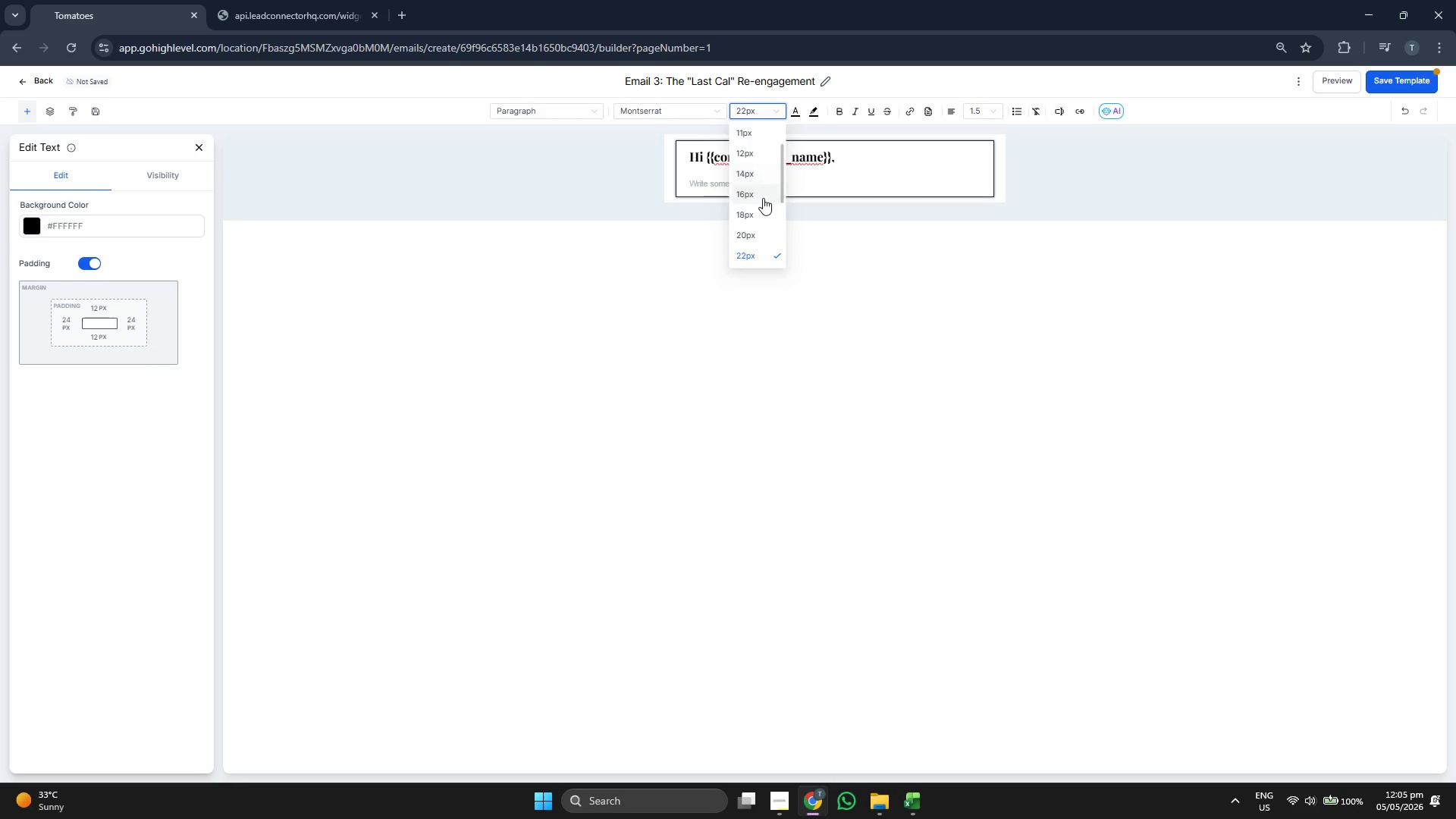 
left_click([760, 197])
 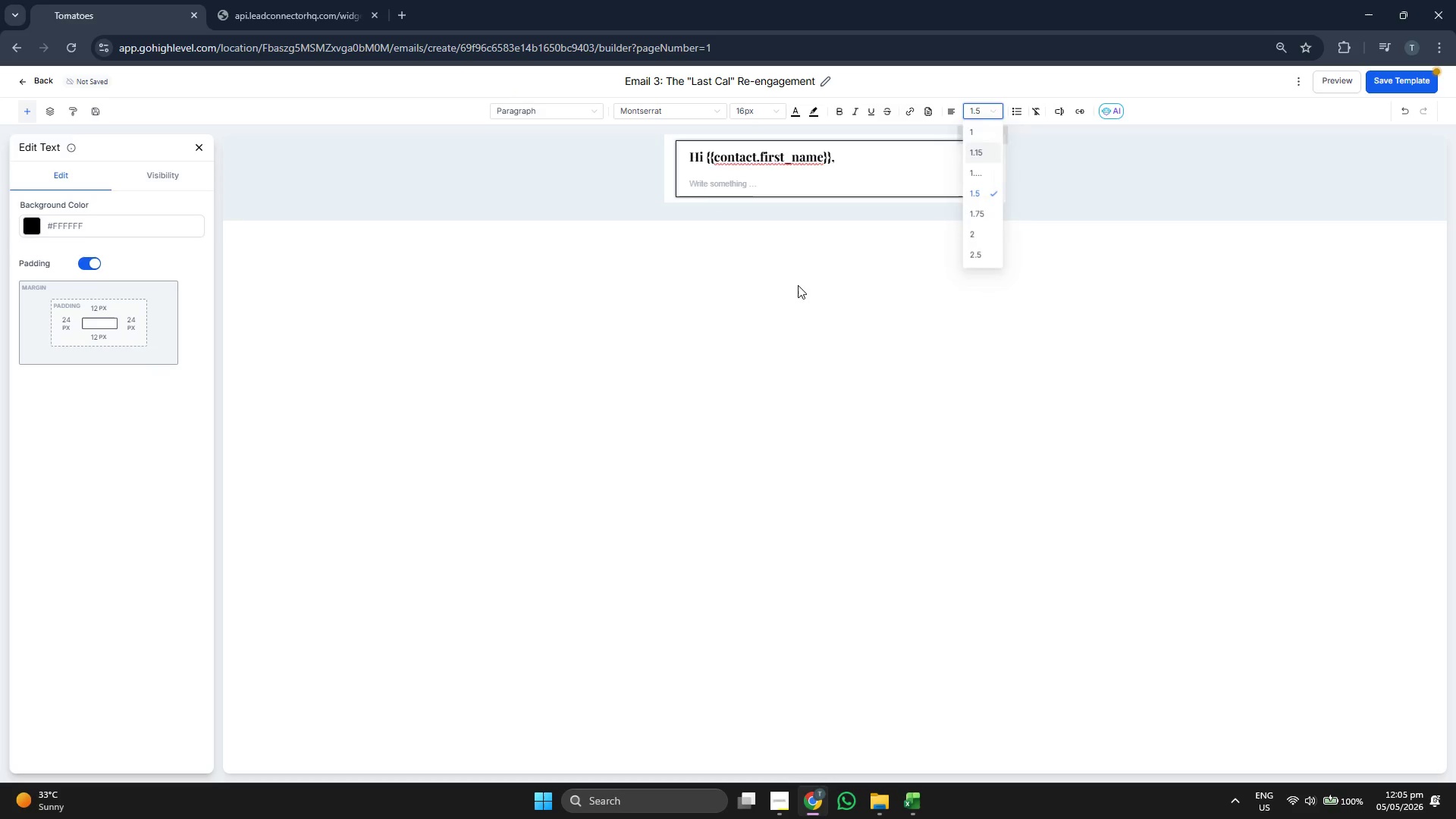 
left_click([750, 188])
 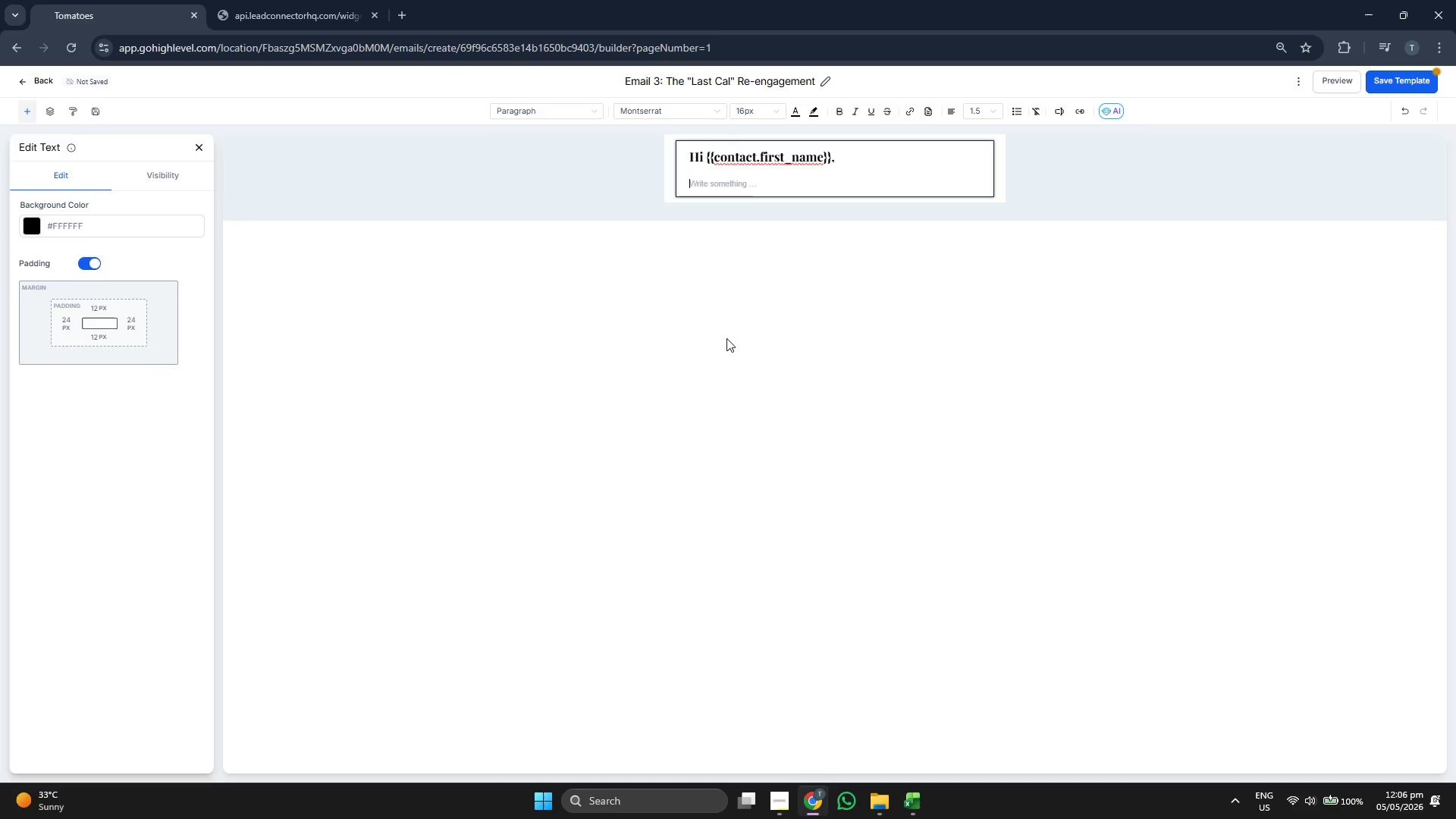 
key(CapsLock)